 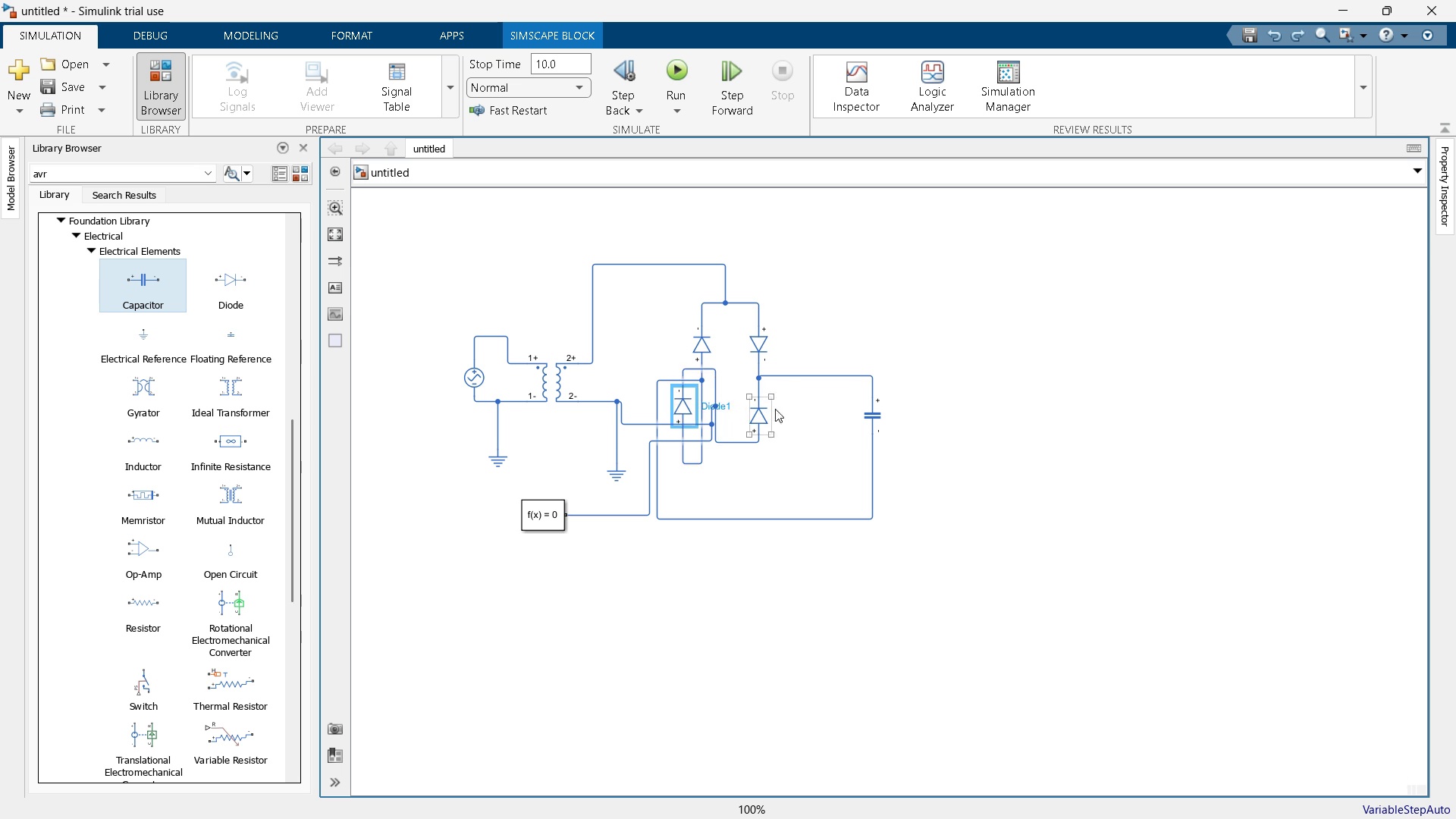 
key(Control+Z)
 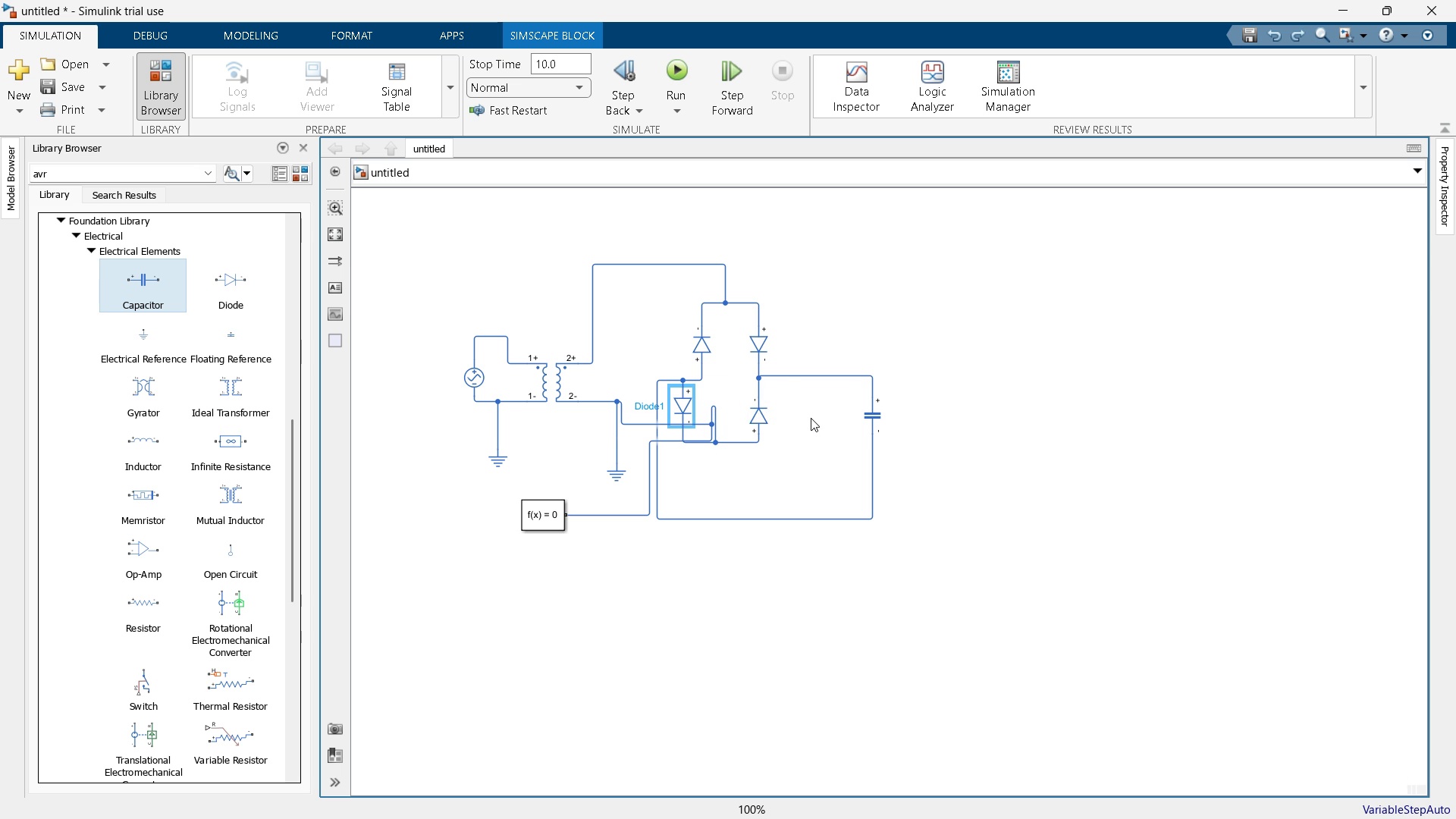 
key(Control+Z)
 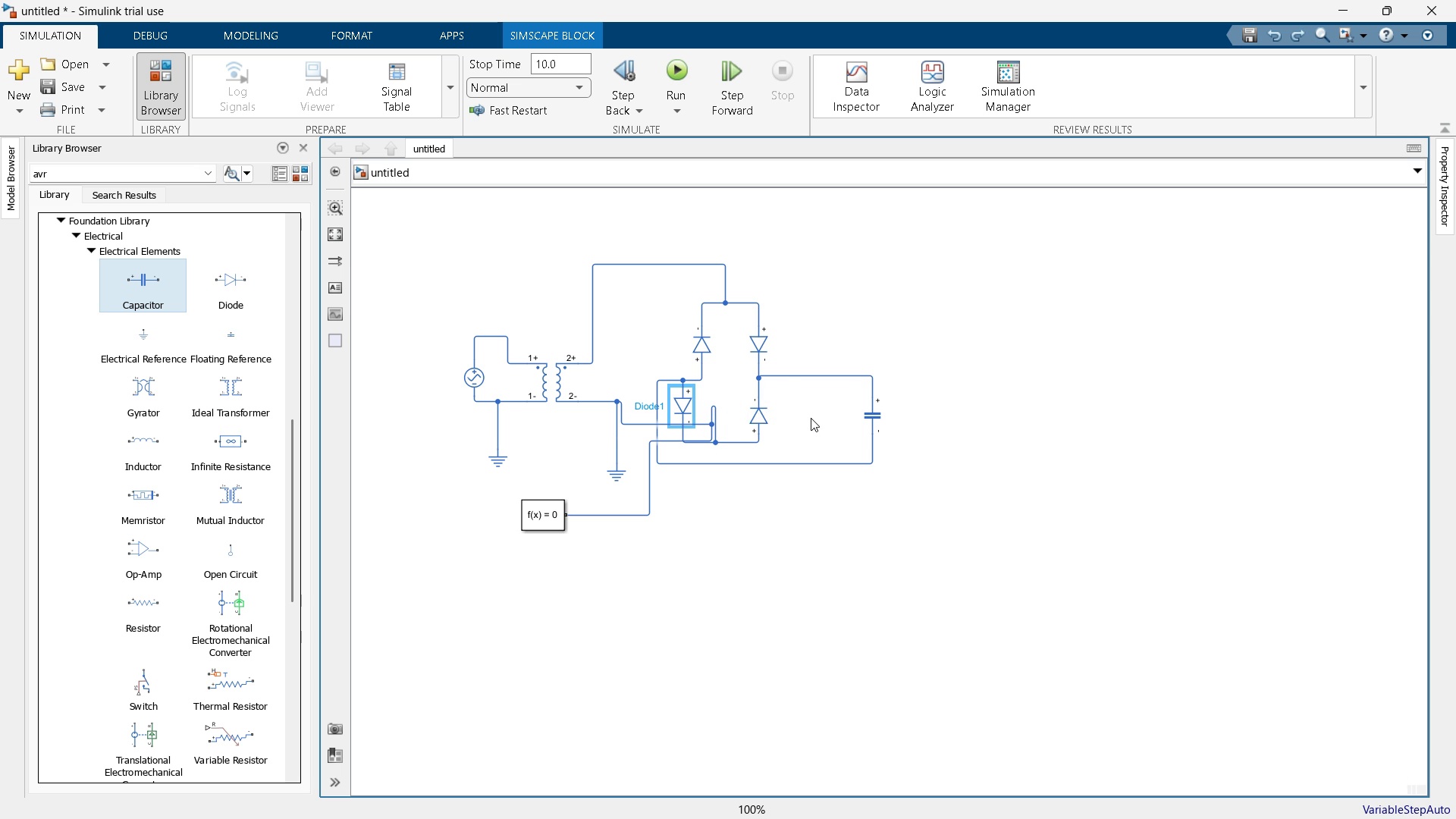 
key(Control+Z)
 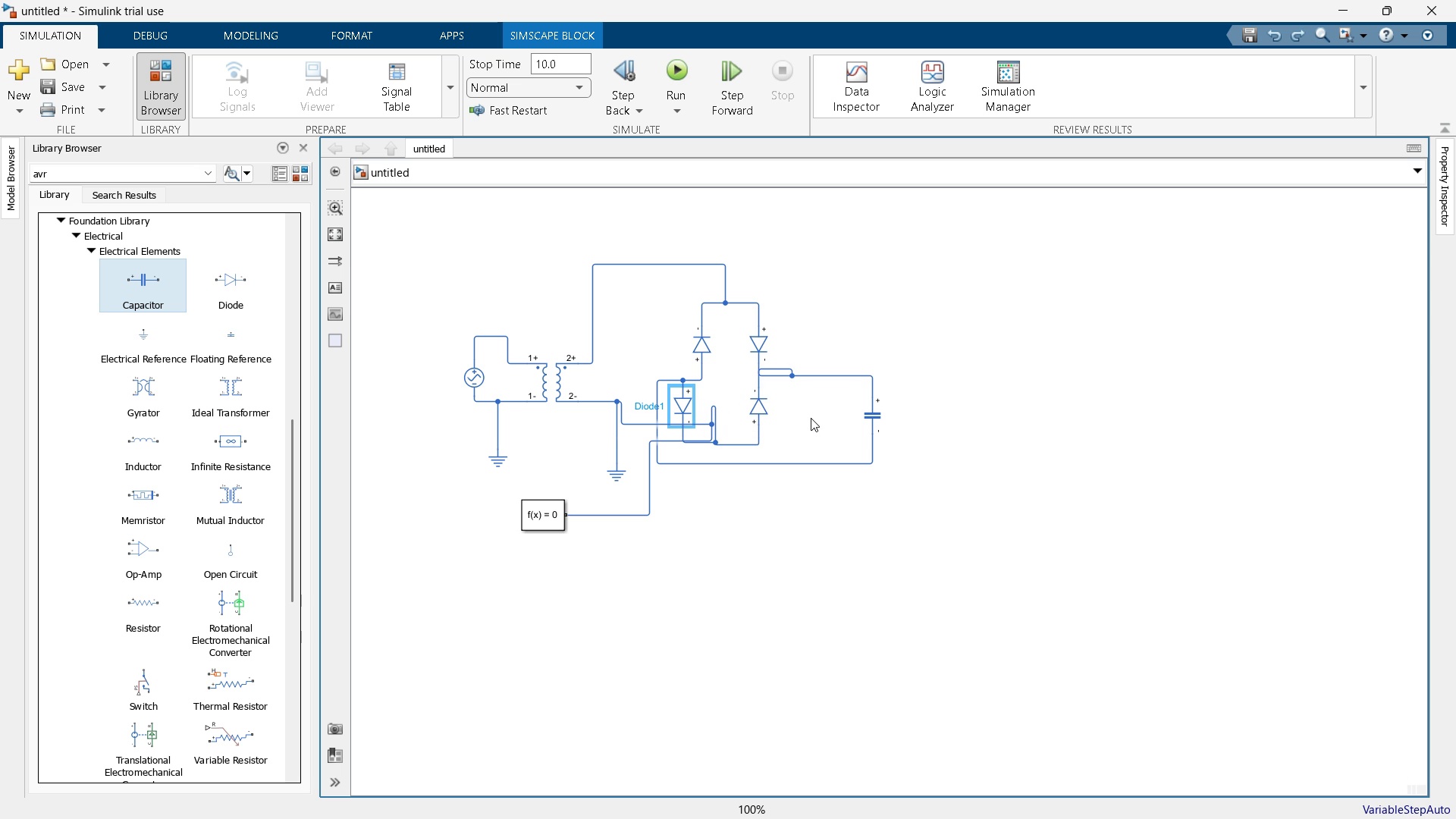 
key(Control+Z)
 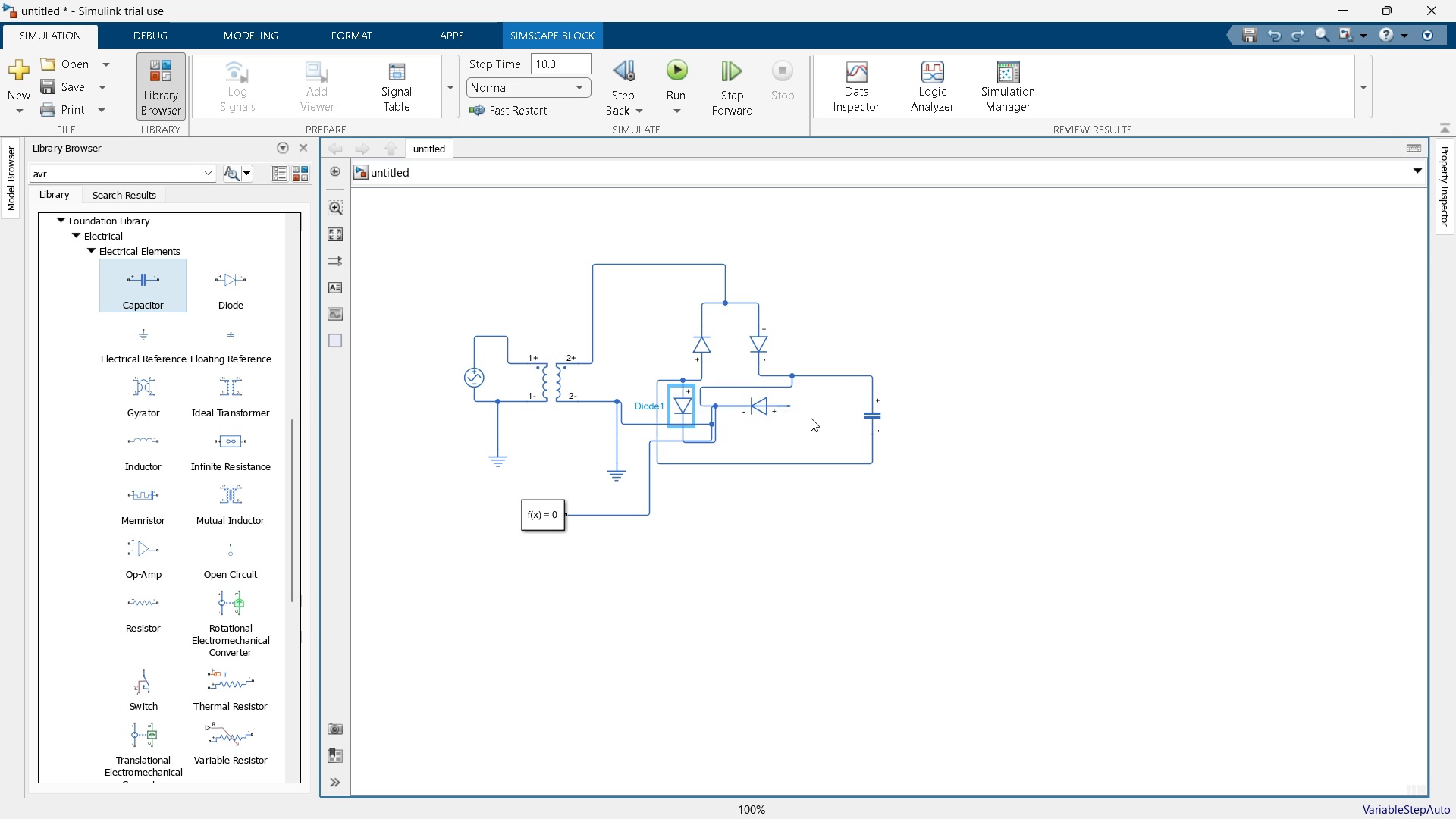 
key(Control+Z)
 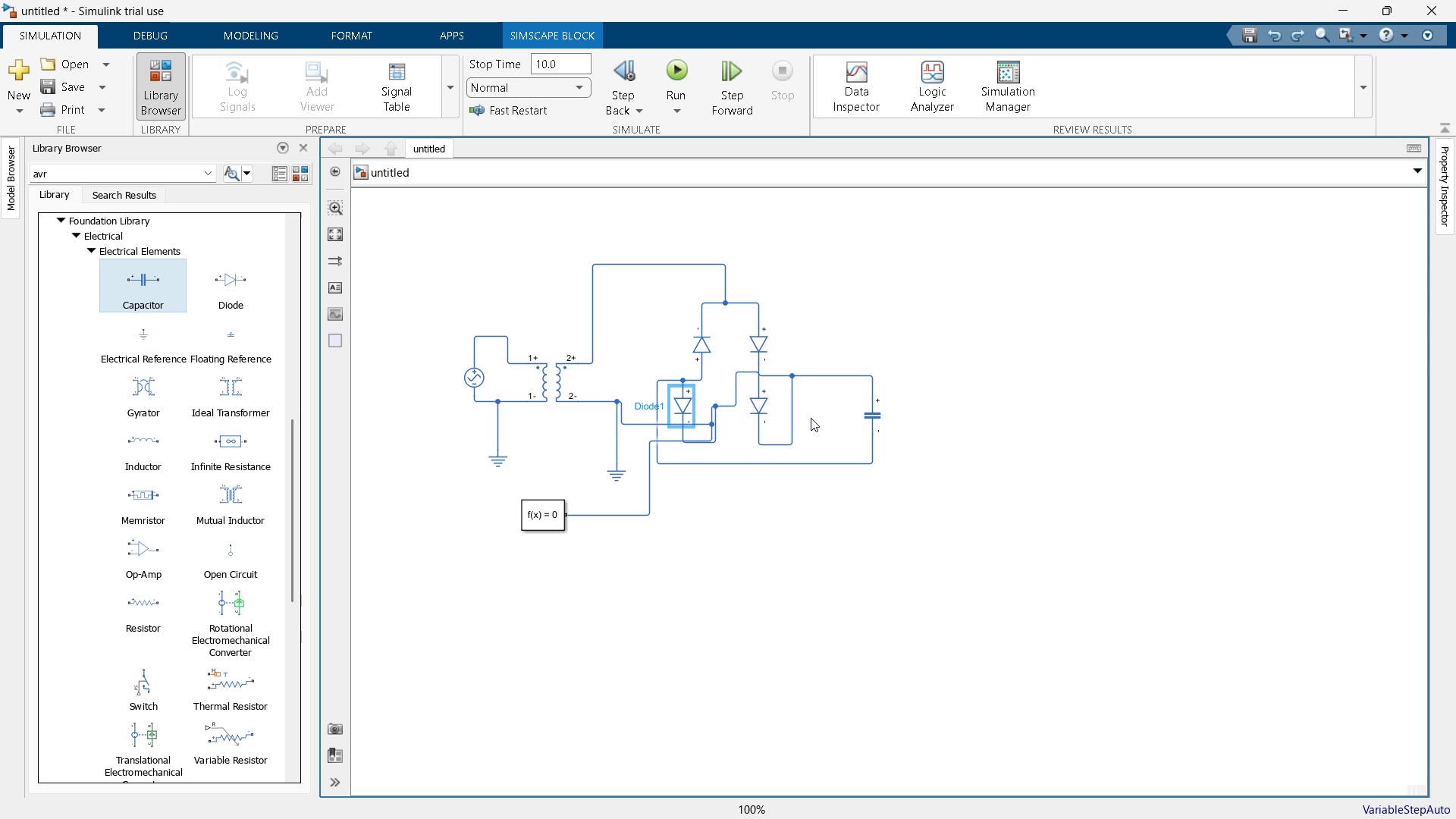 
key(Control+Z)
 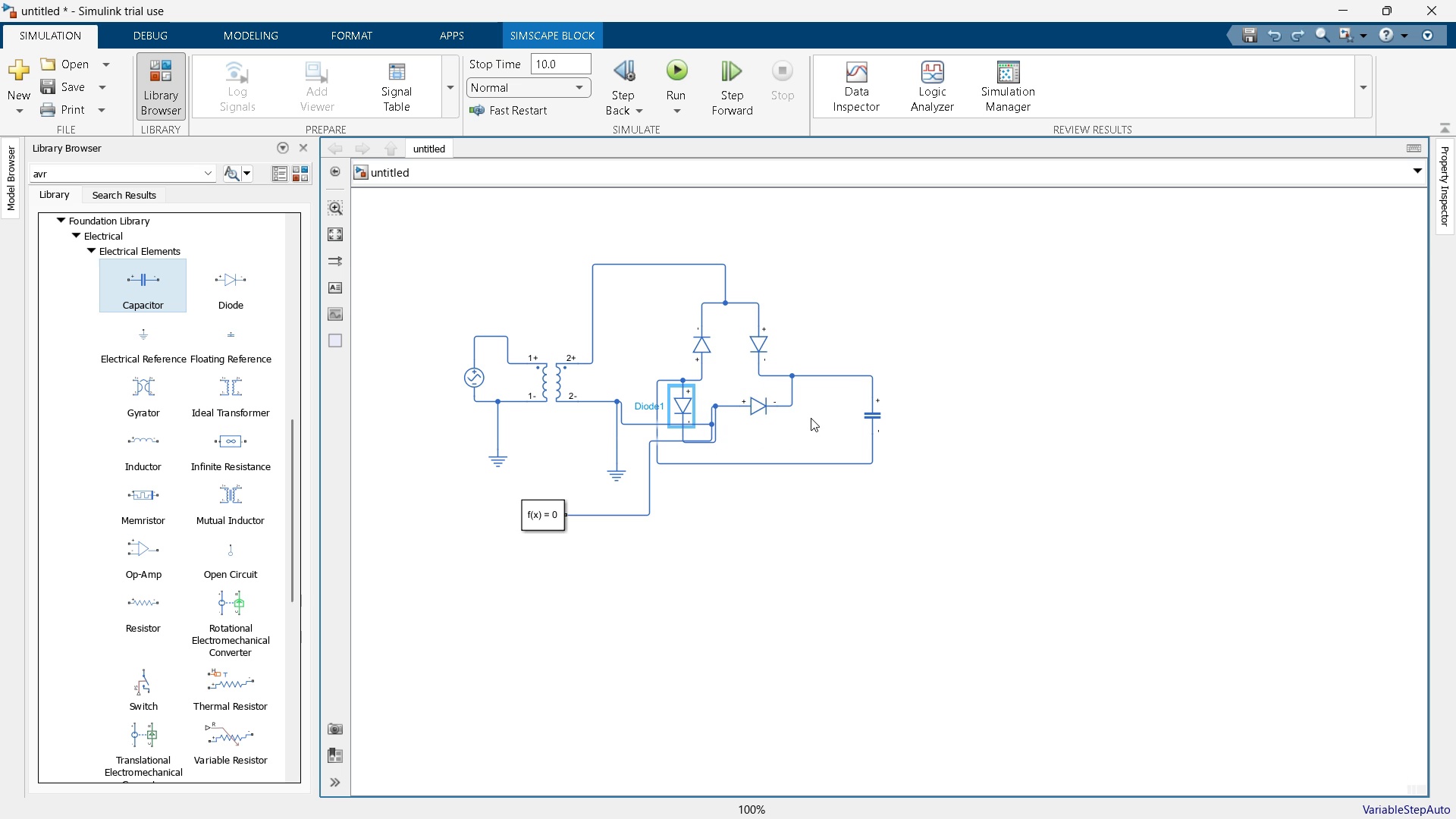 
key(Control+Z)
 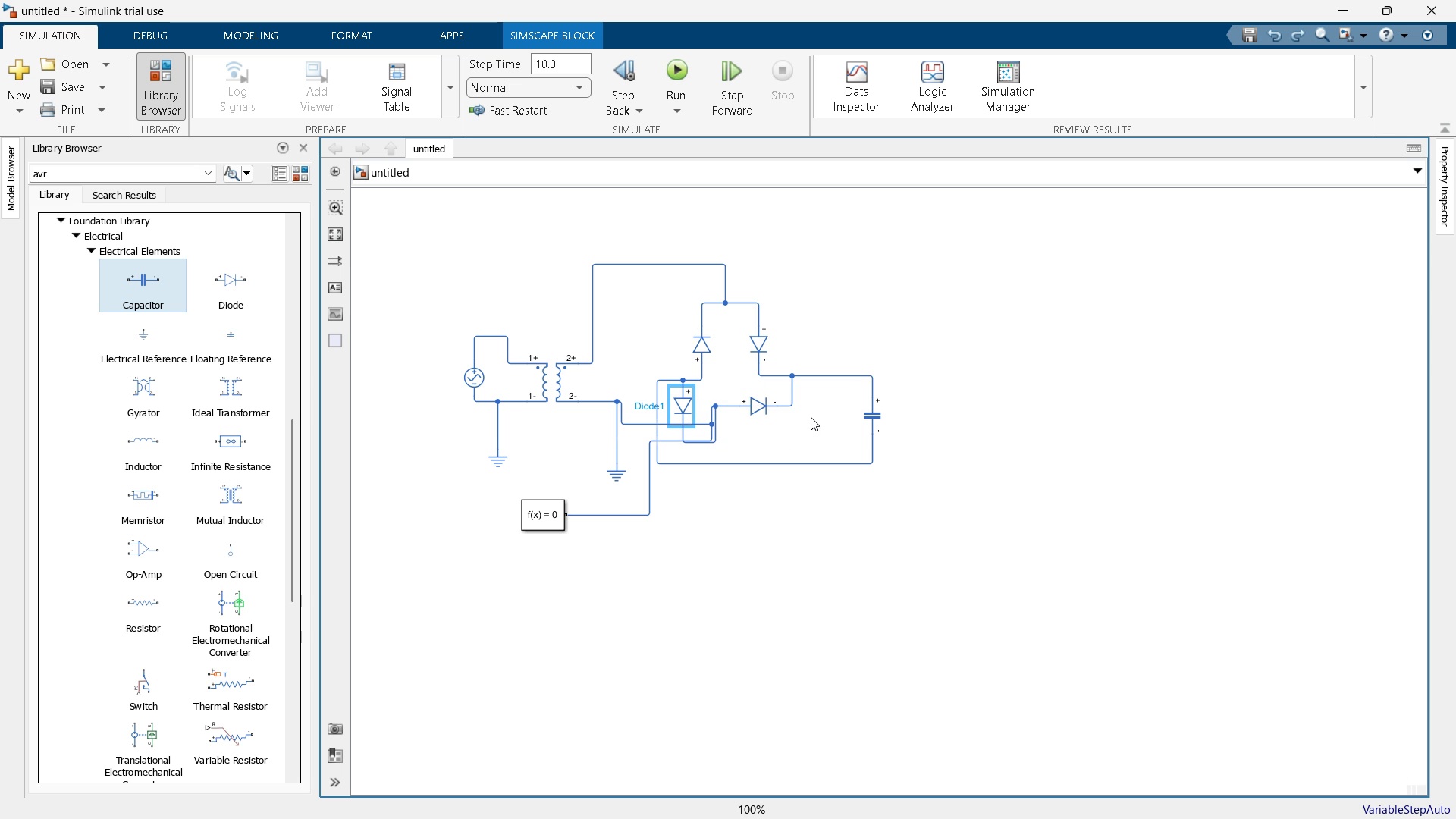 
key(Control+Z)
 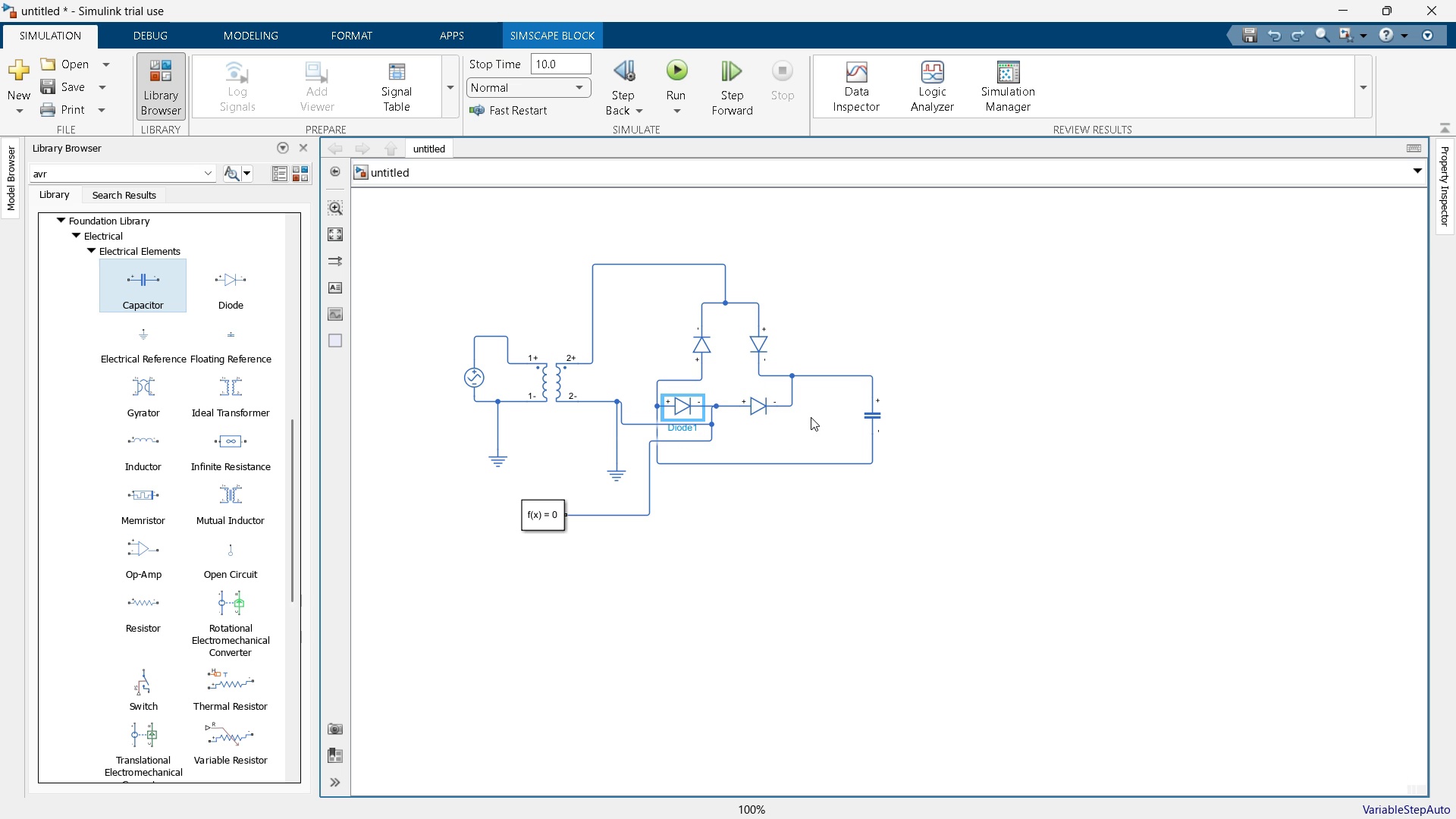 
key(Control+Z)
 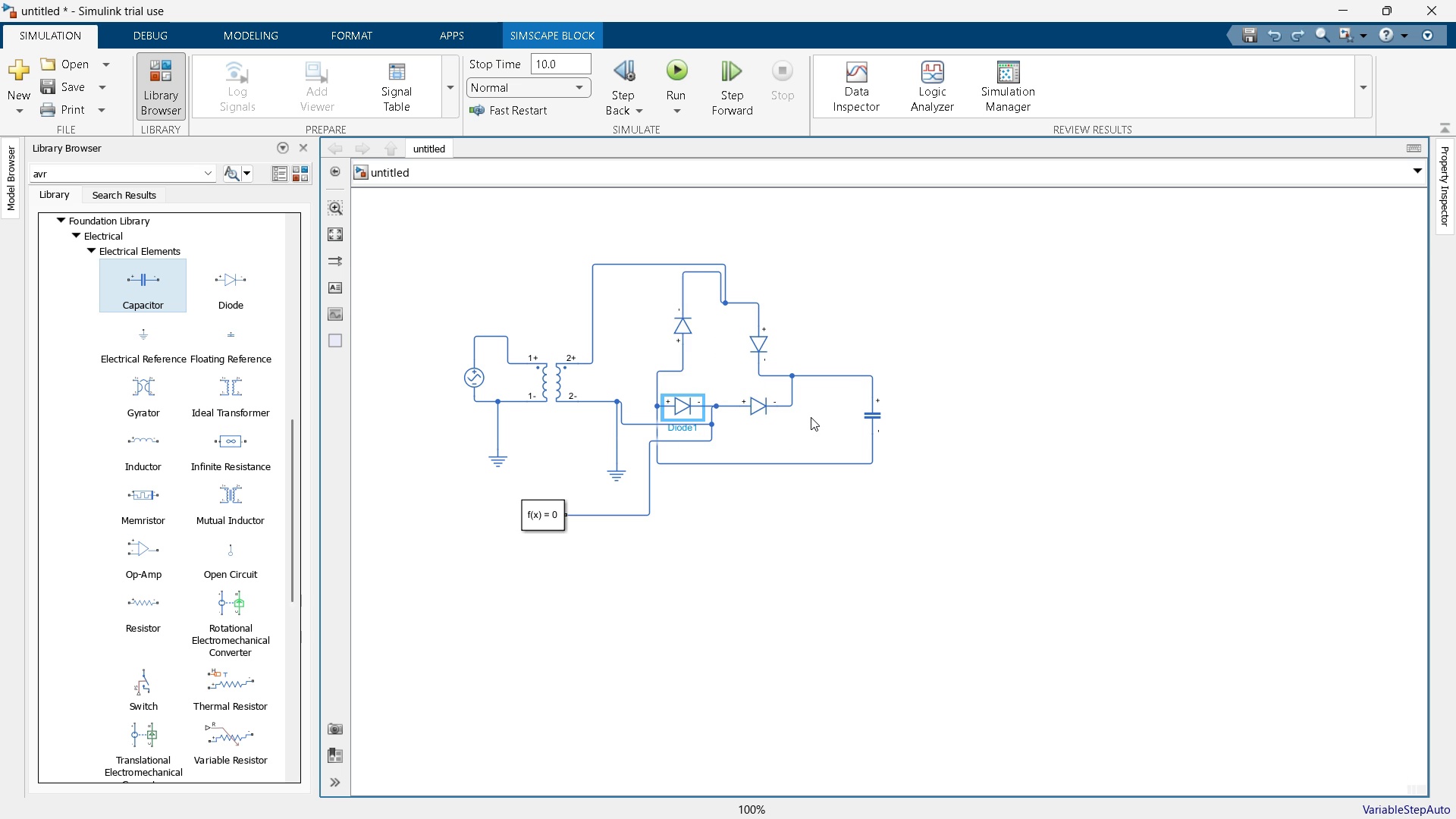 
key(Control+Z)
 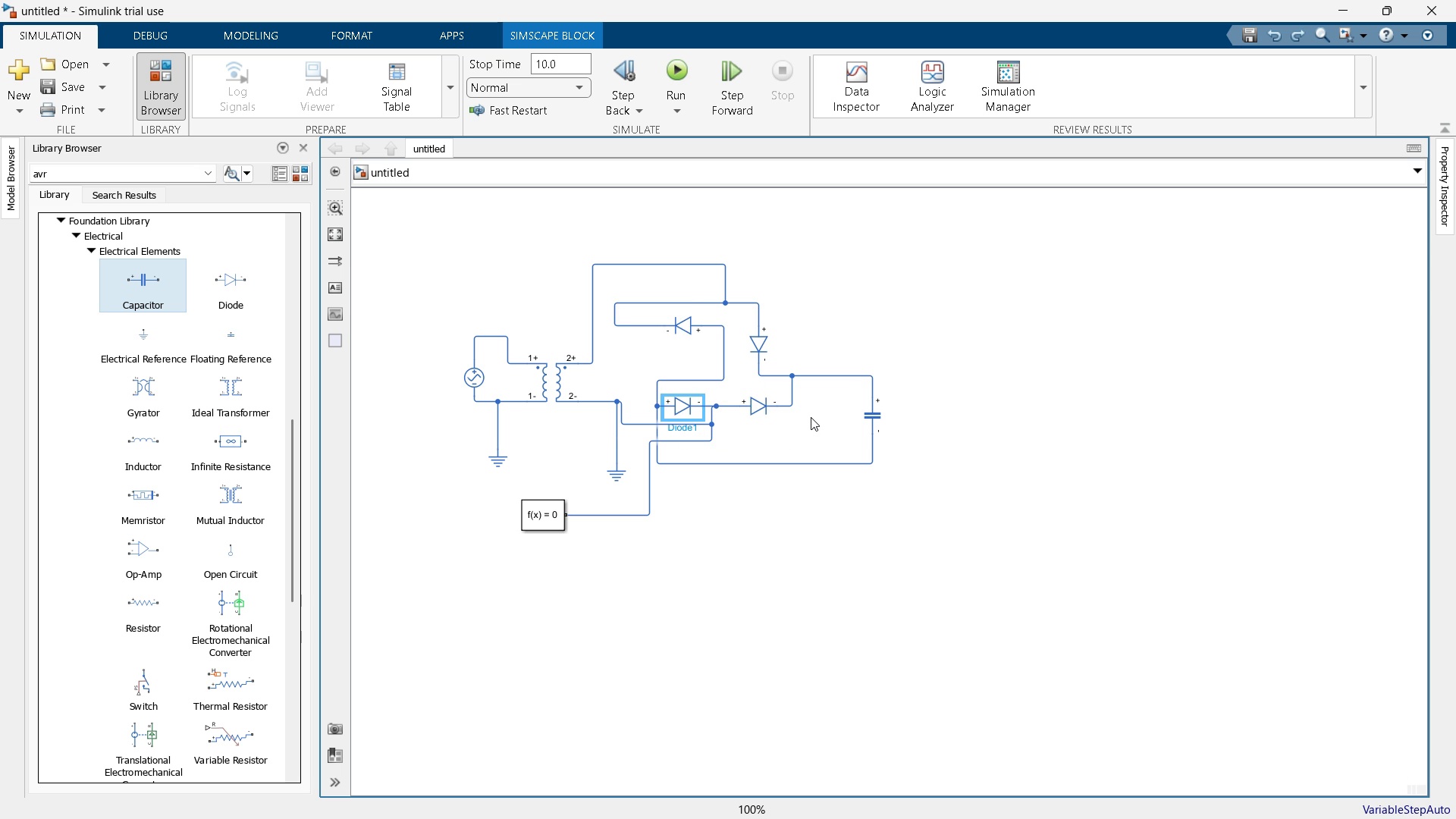 
key(Control+Z)
 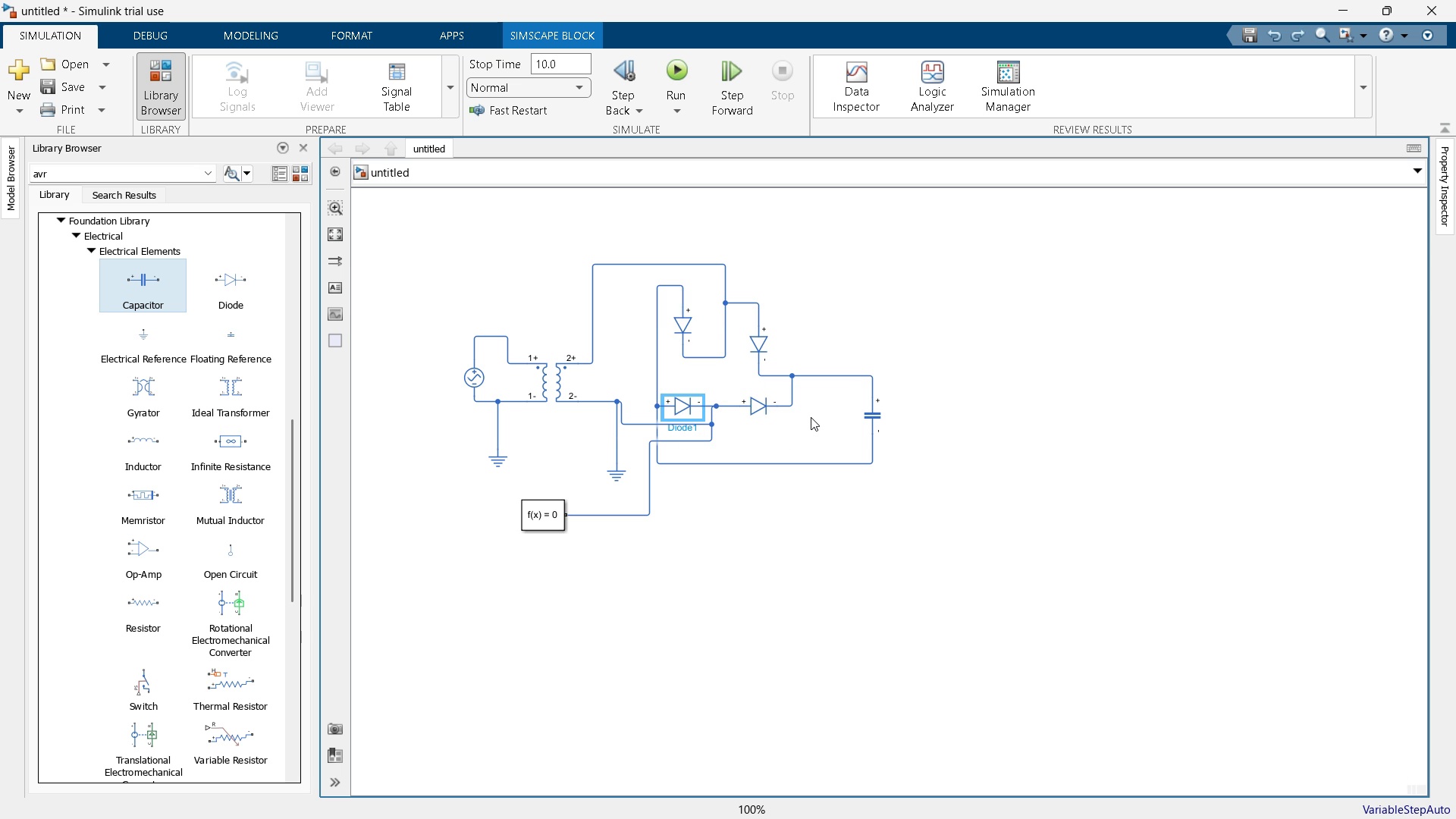 
key(Control+Z)